 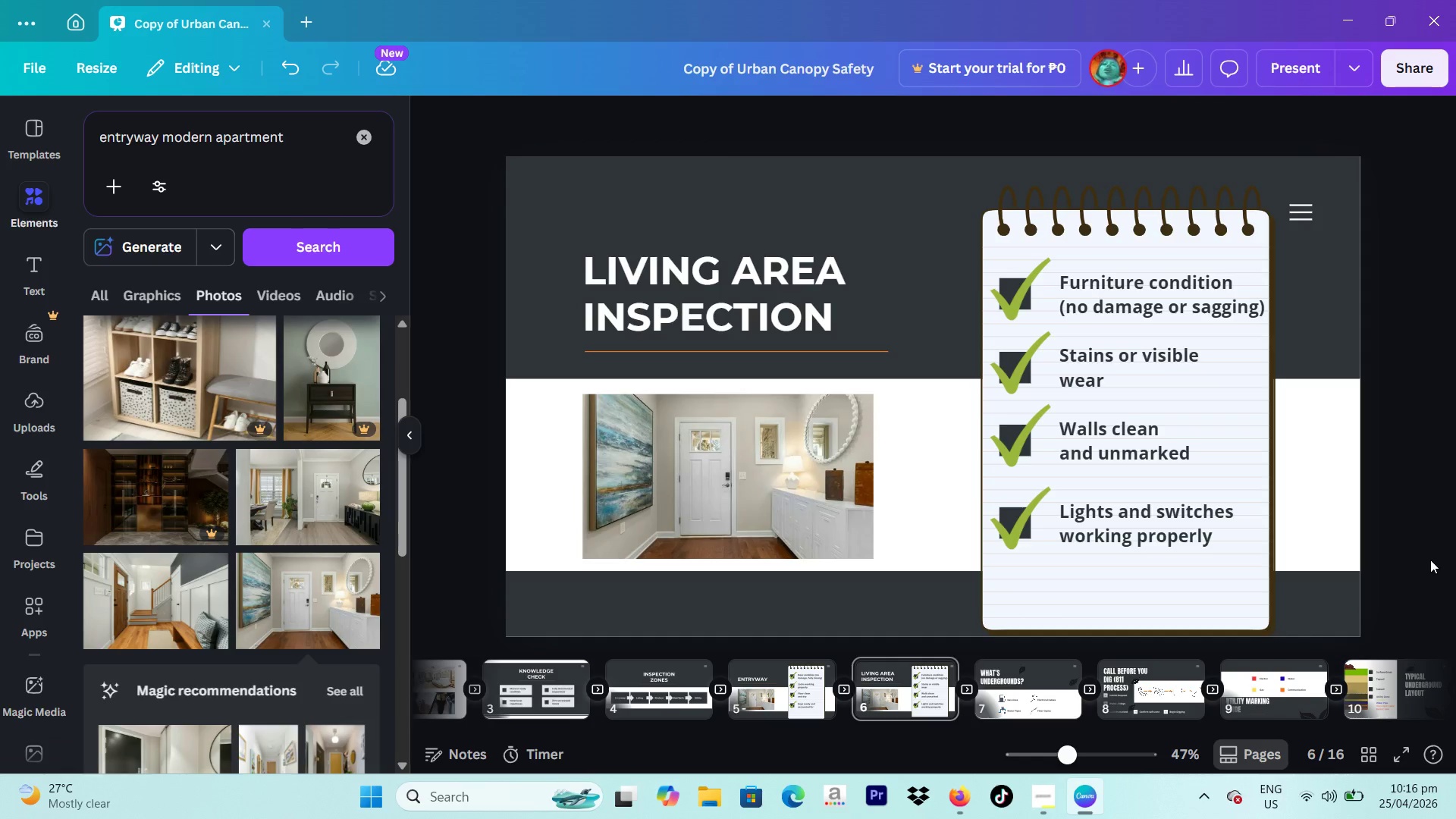 
left_click([1071, 676])
 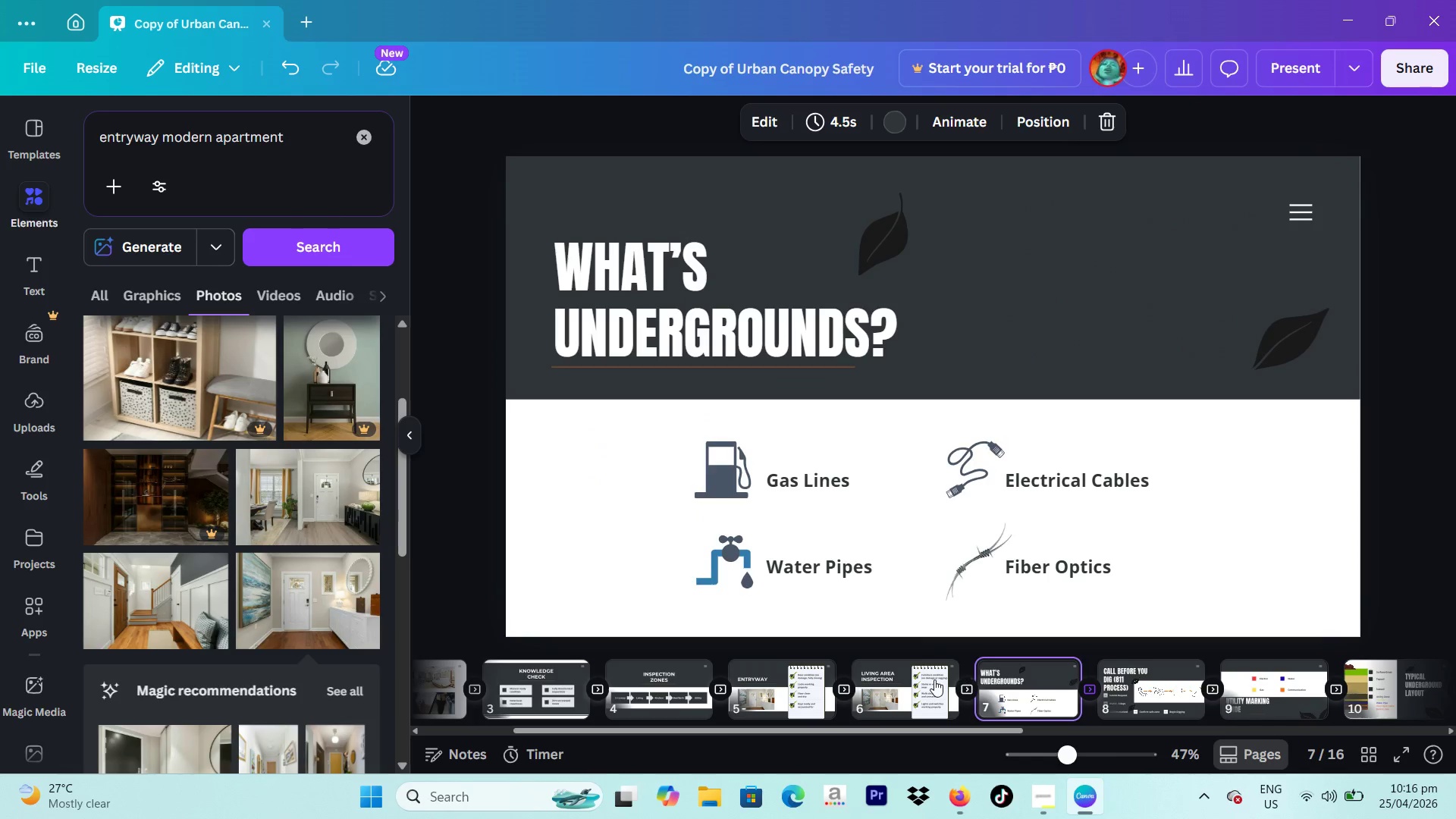 
left_click([934, 679])
 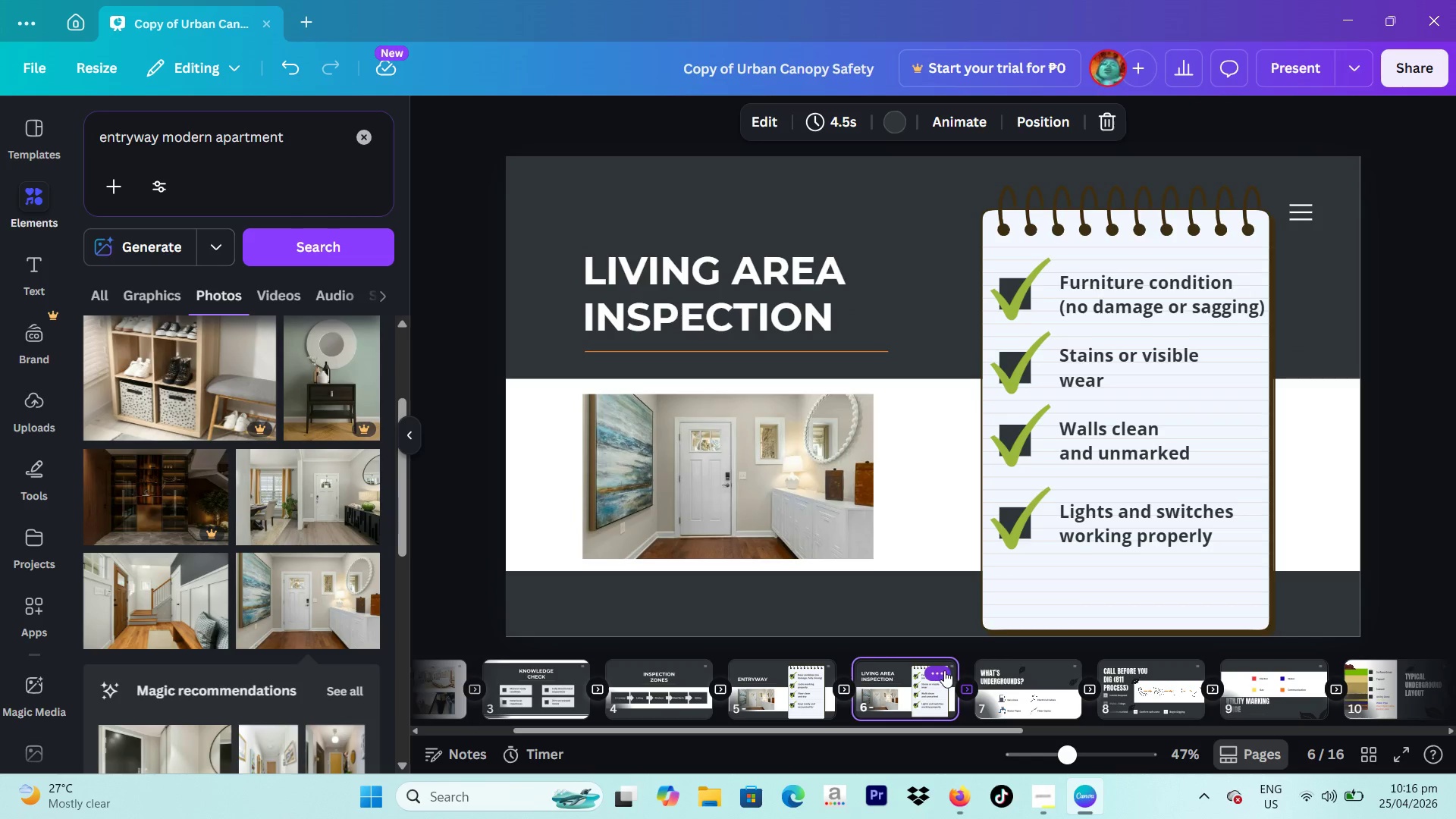 
left_click([944, 670])
 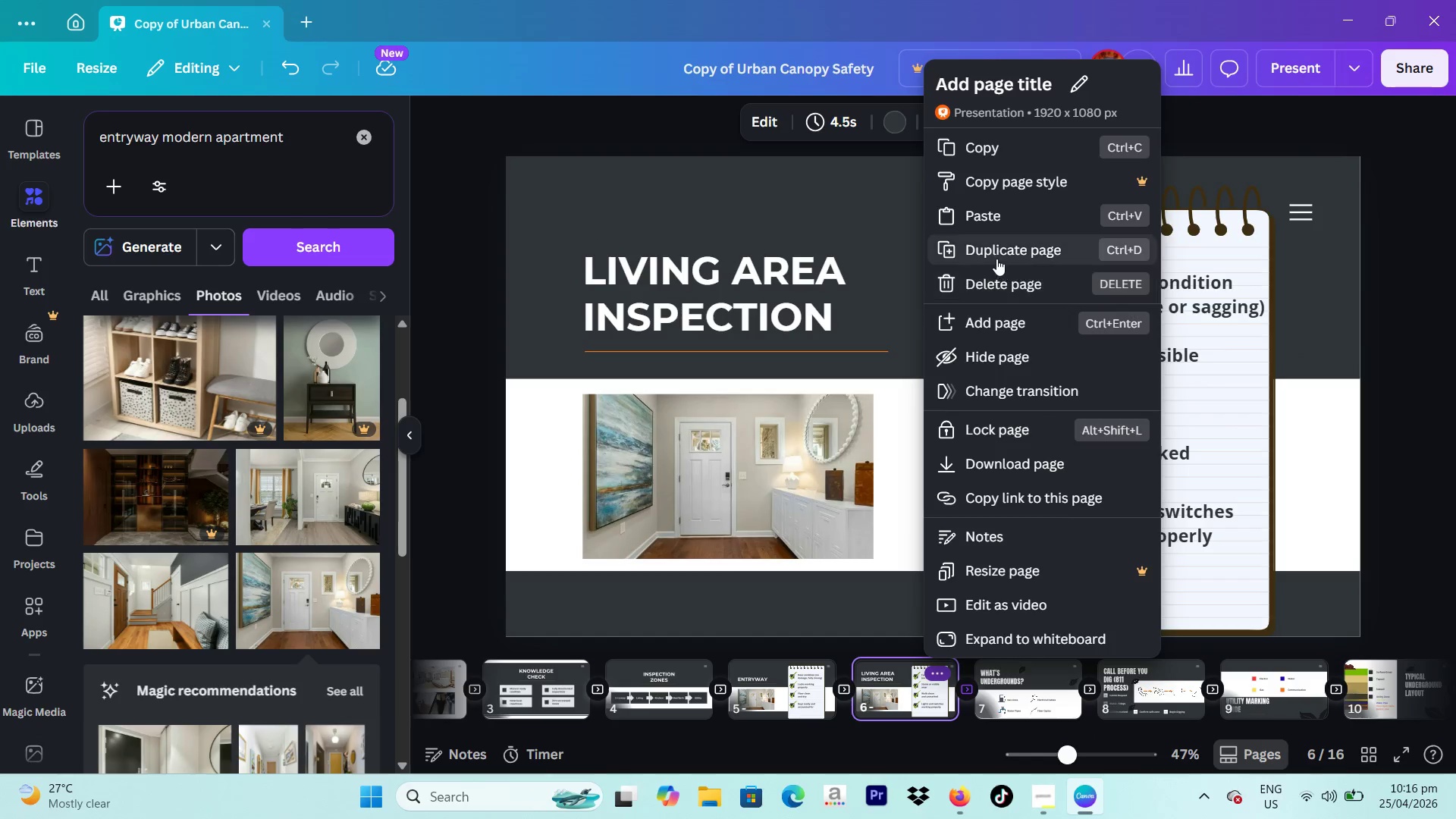 
left_click([996, 257])
 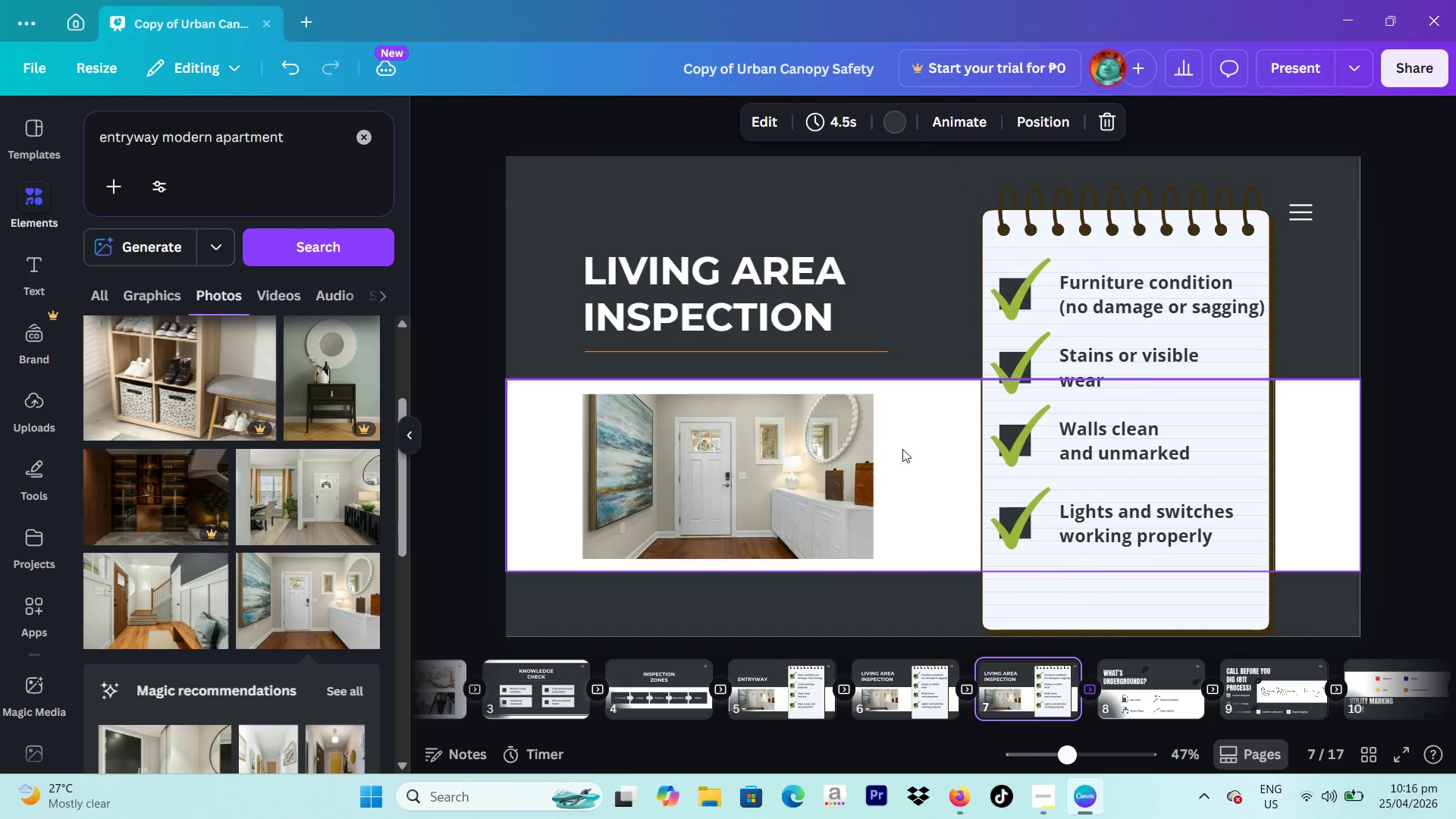 
double_click([682, 289])
 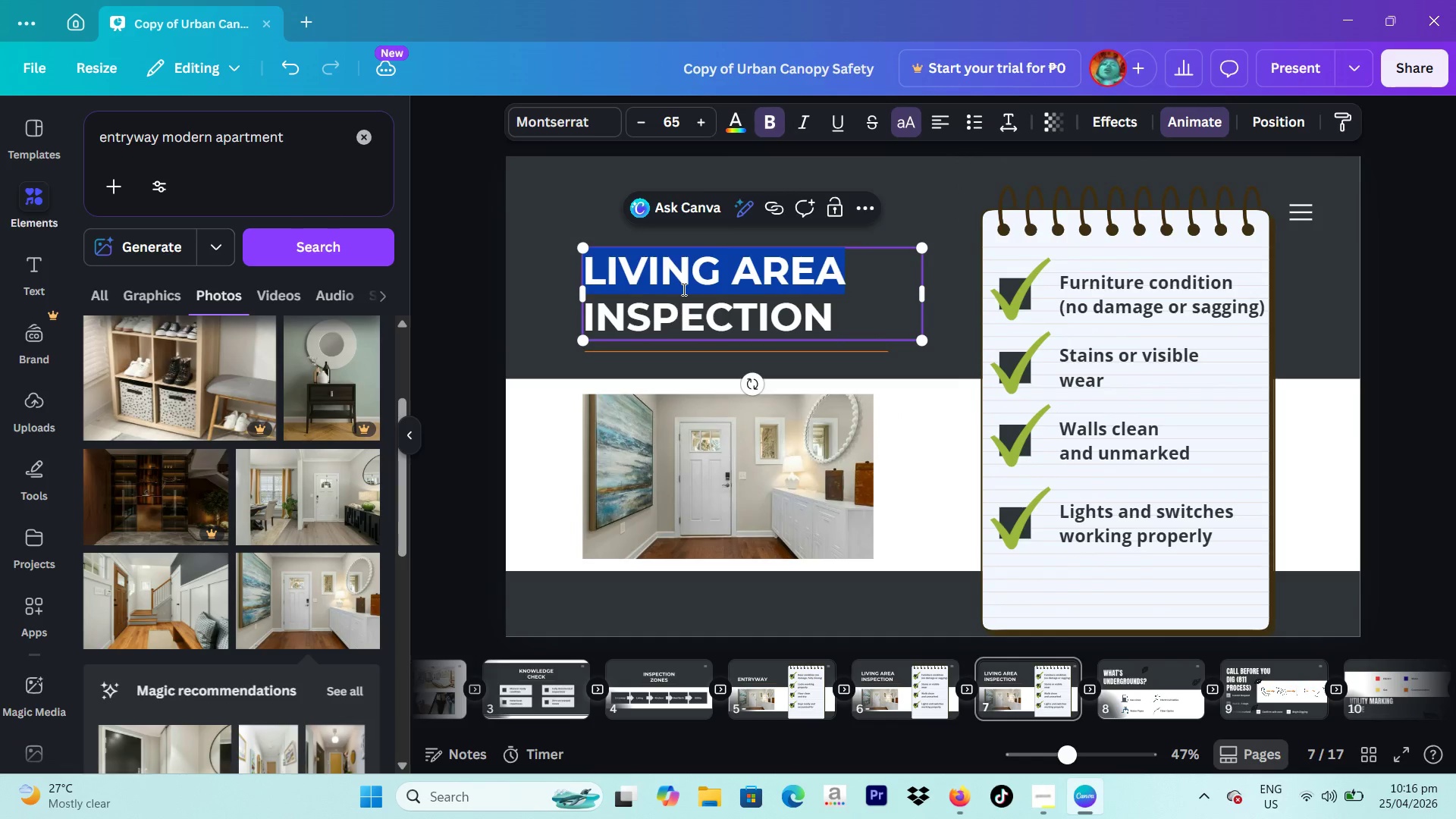 
triple_click([682, 289])
 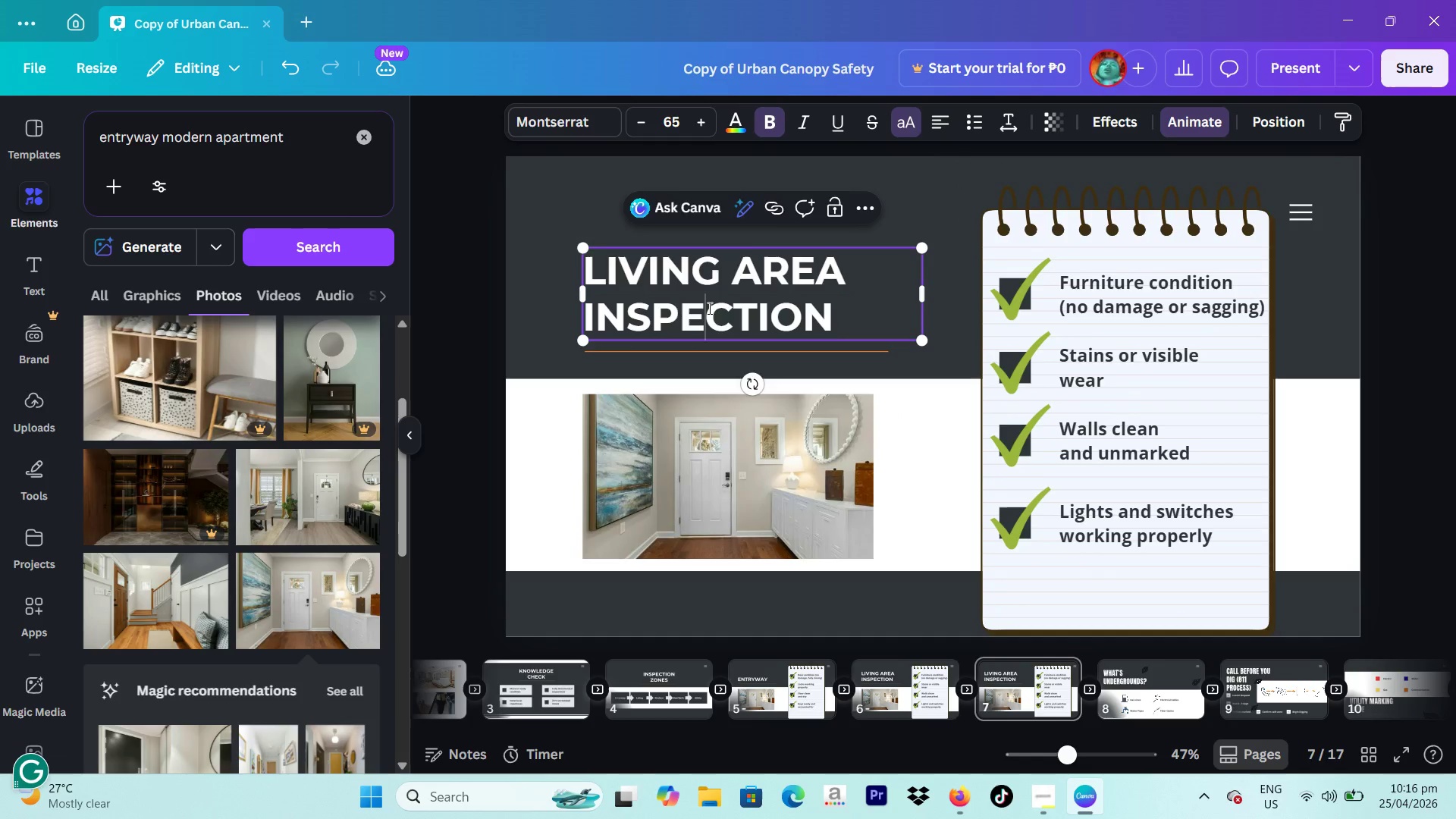 
double_click([708, 308])
 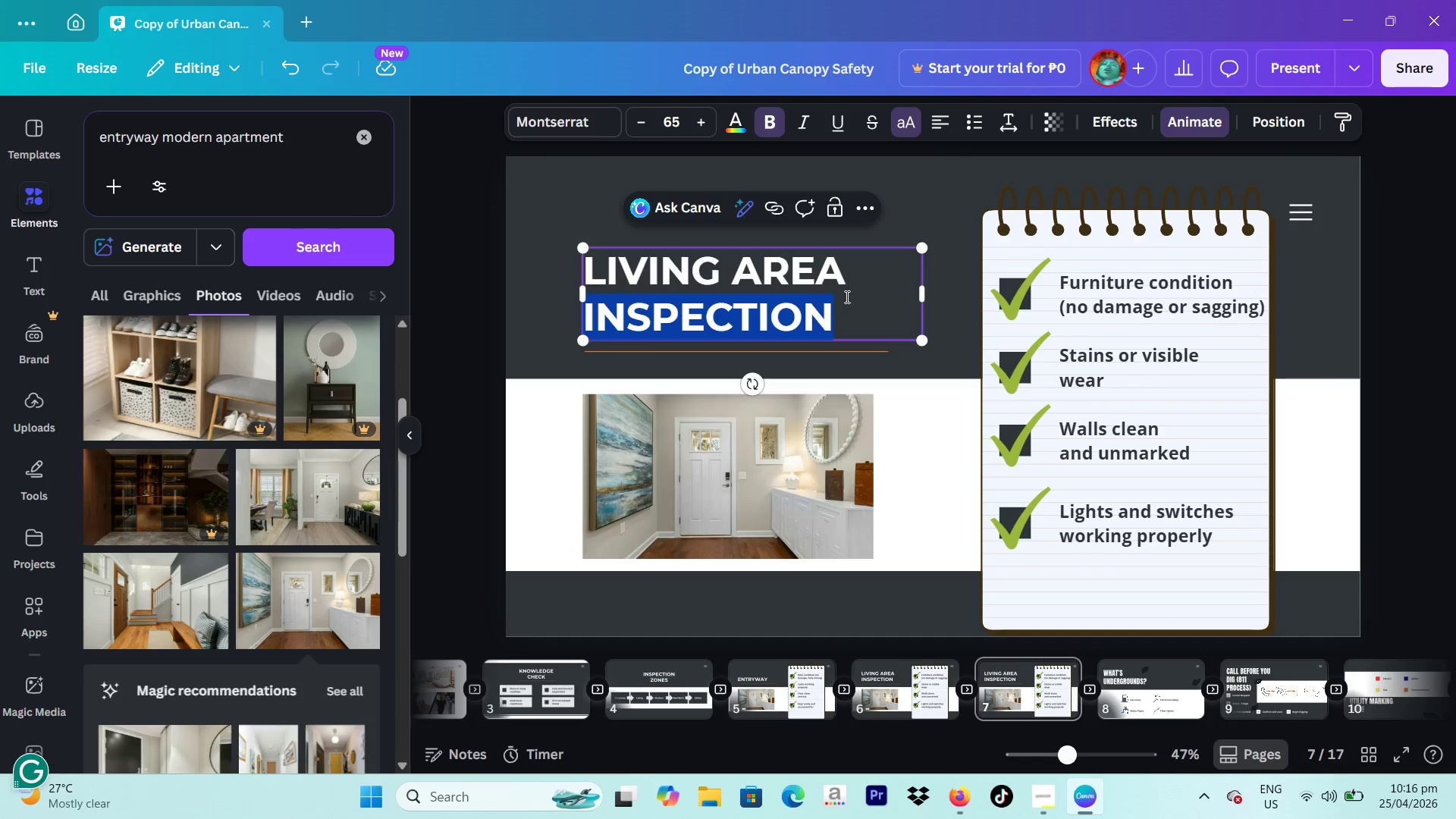 
key(Control+C)
 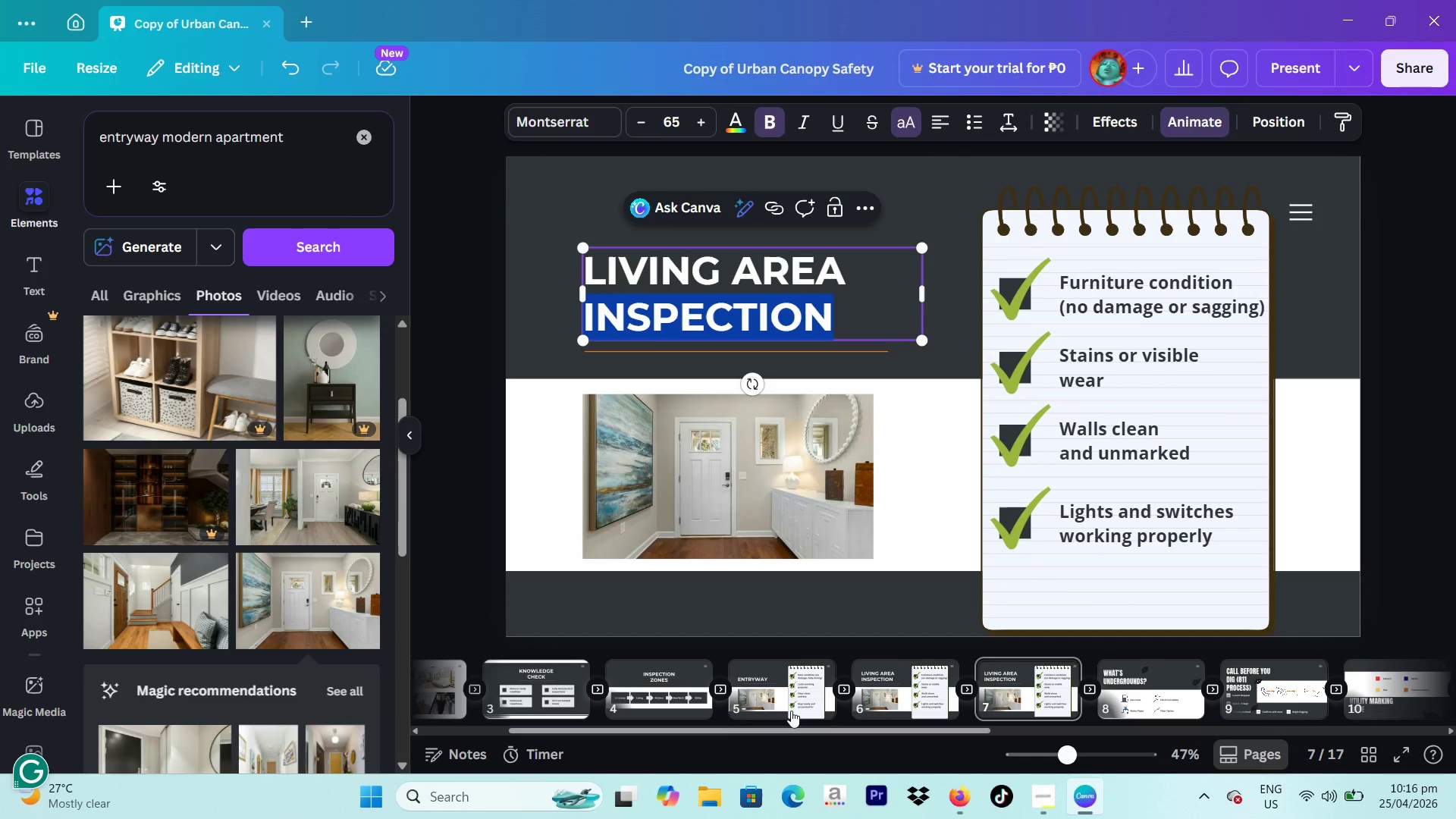 
left_click([792, 713])
 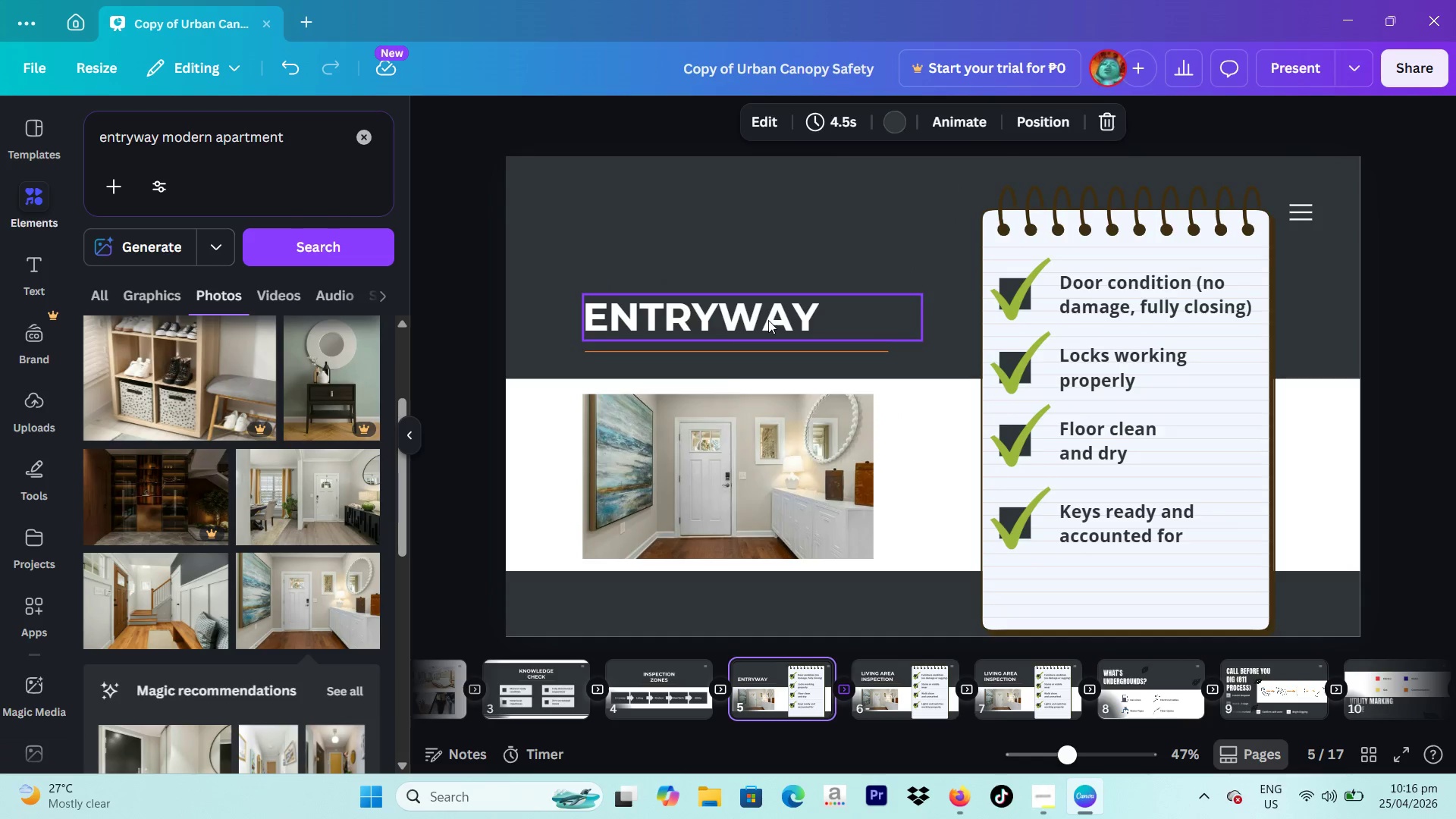 
double_click([818, 318])
 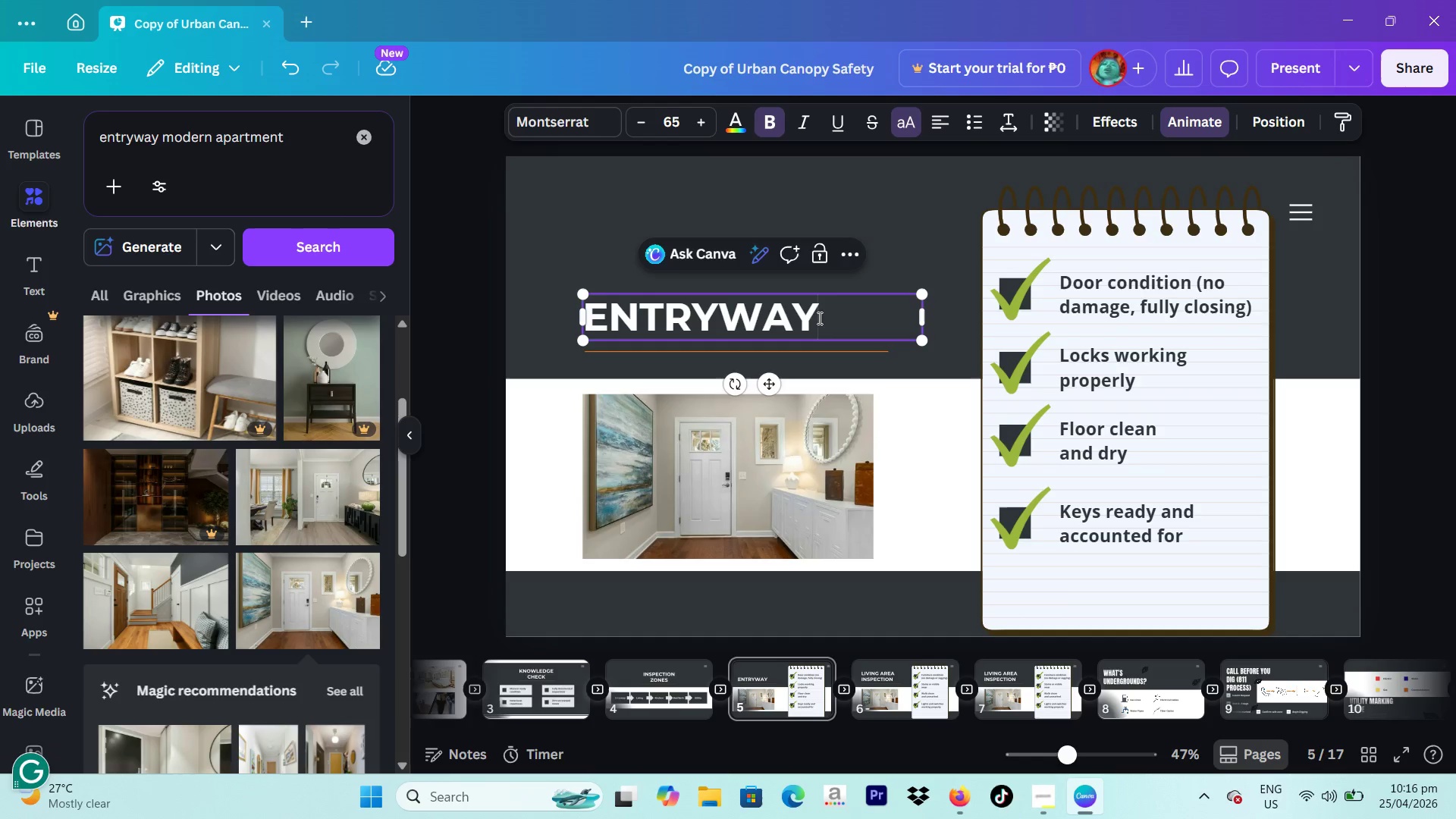 
key(Enter)
 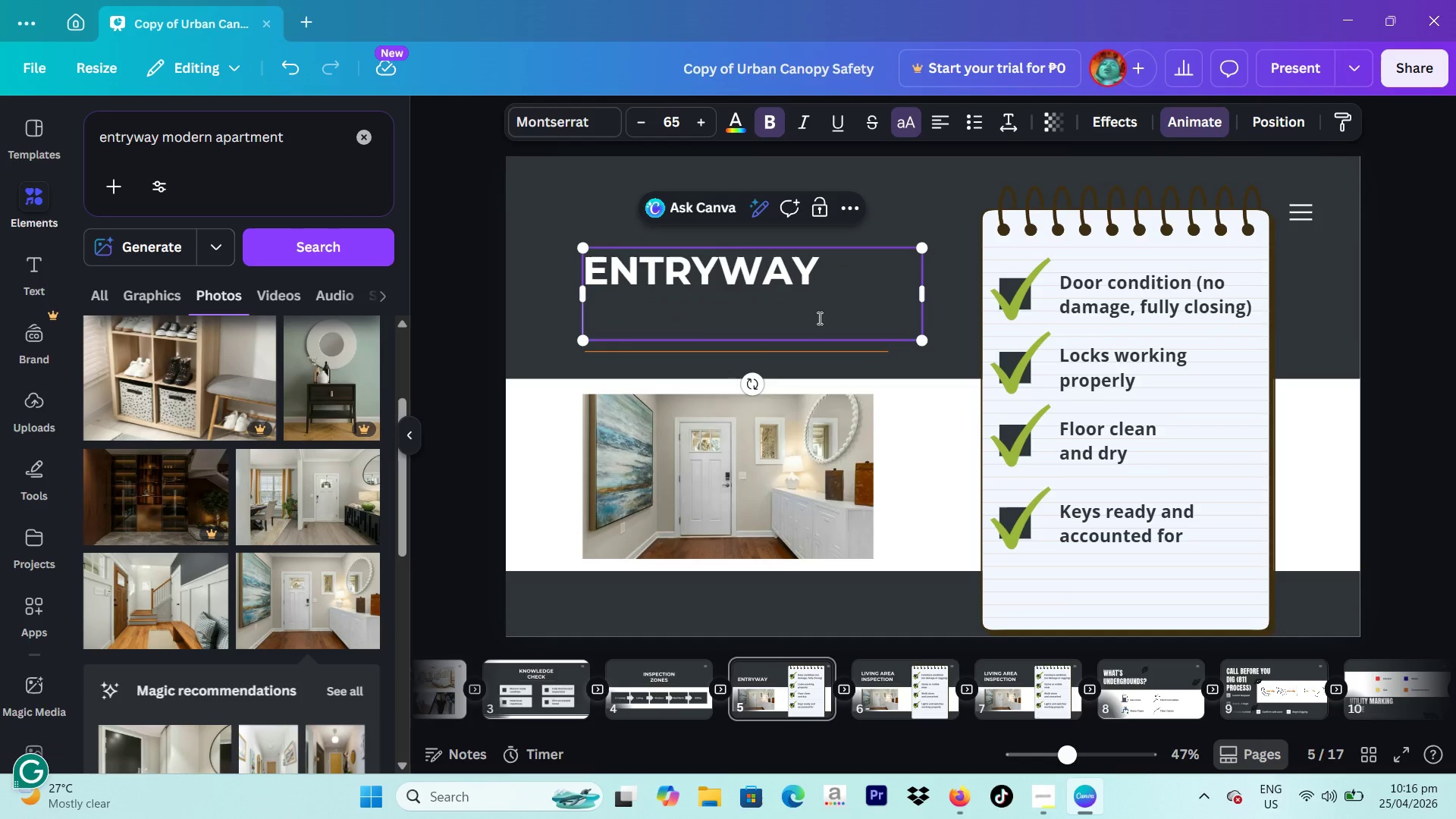 
key(Control+ControlLeft)
 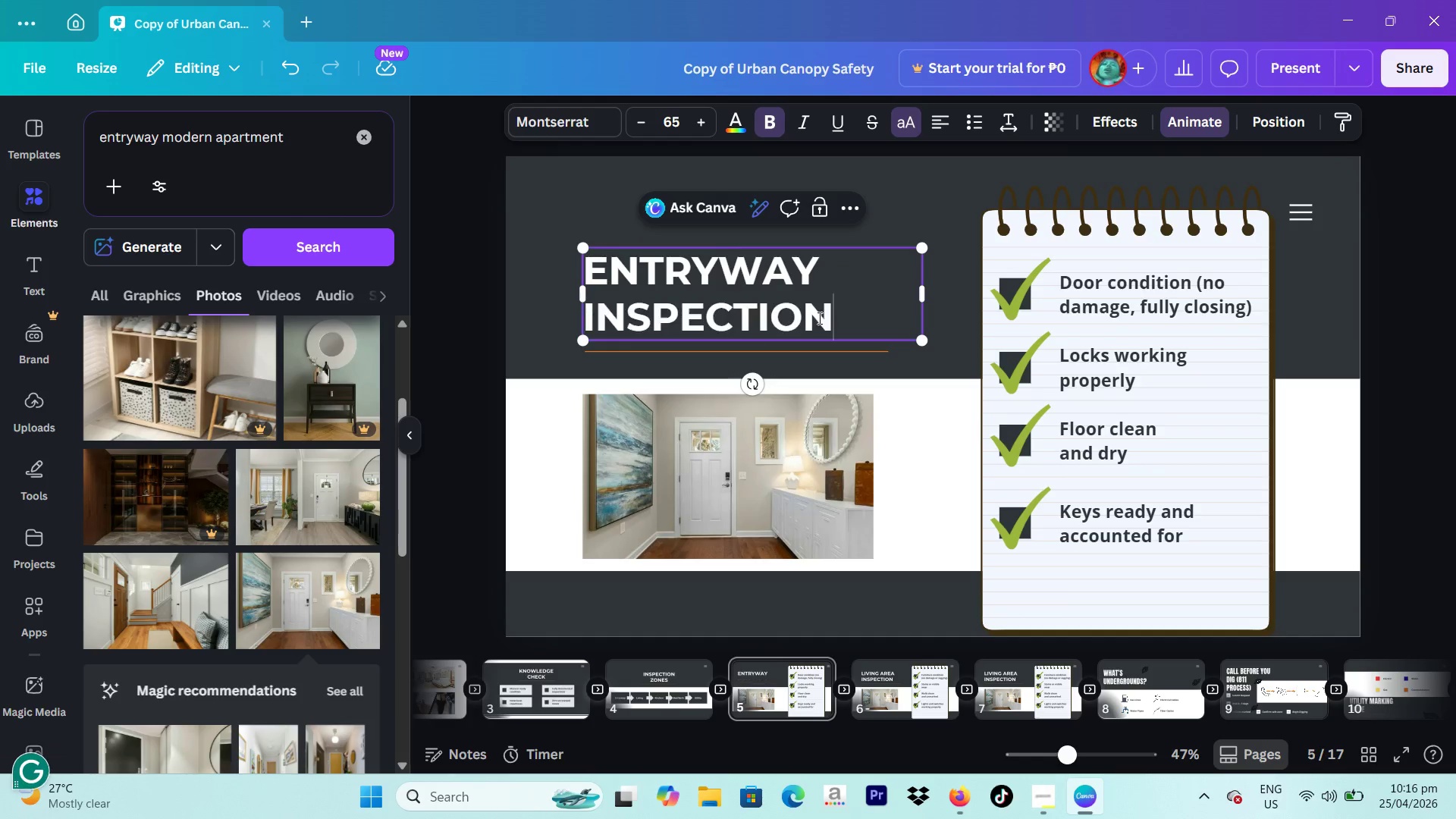 
key(Control+V)
 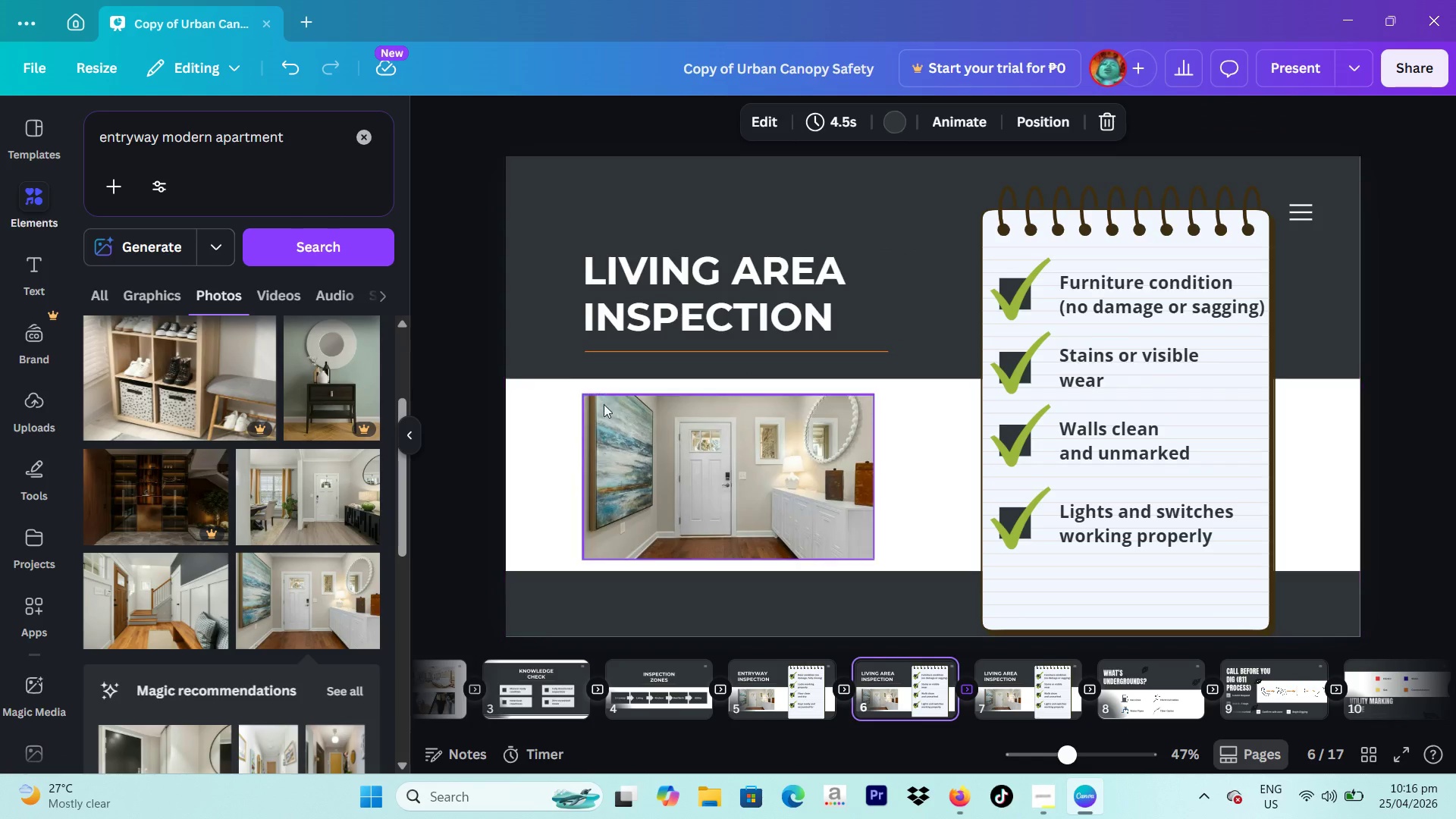 
left_click([1030, 671])
 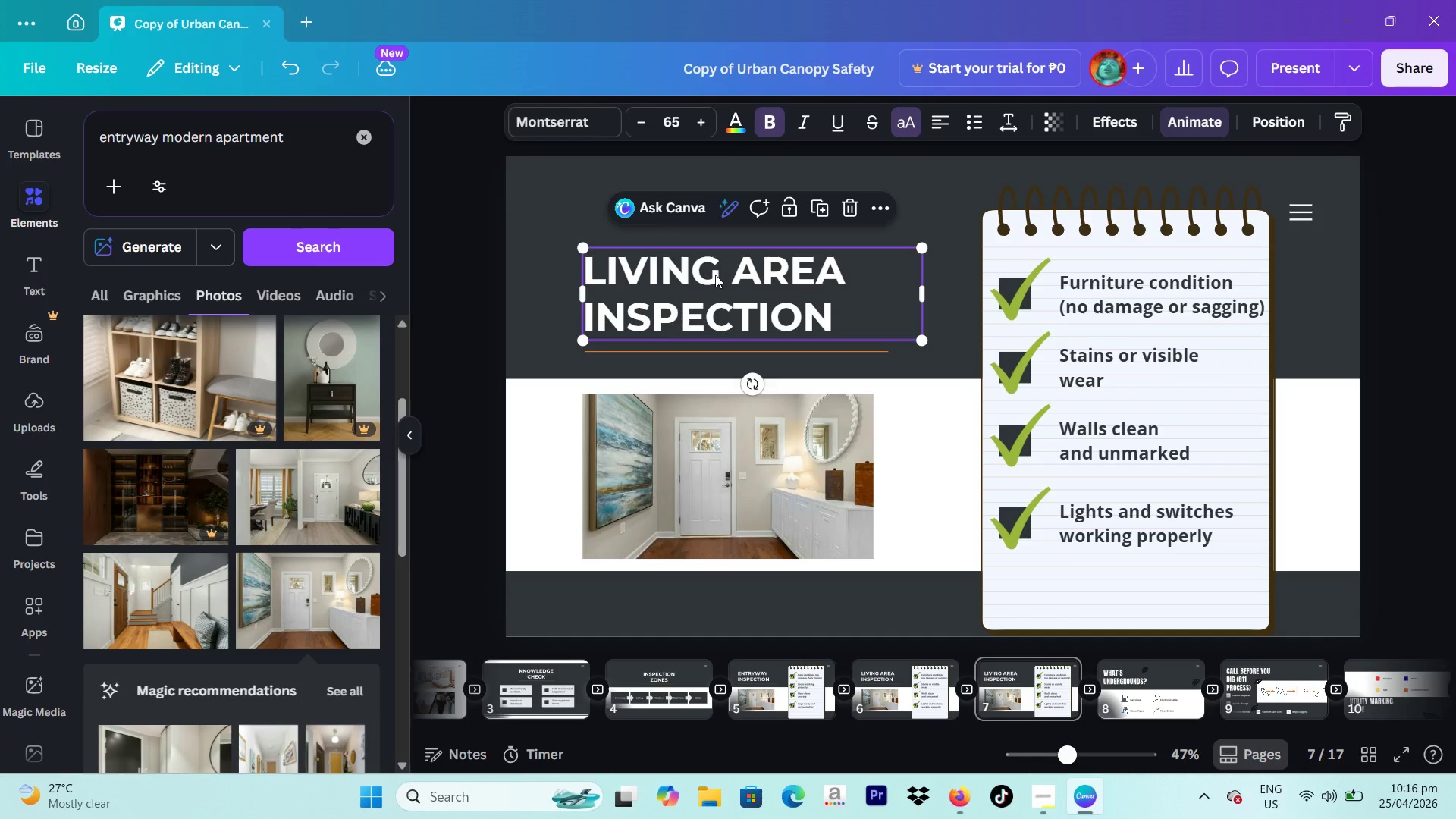 
double_click([715, 275])
 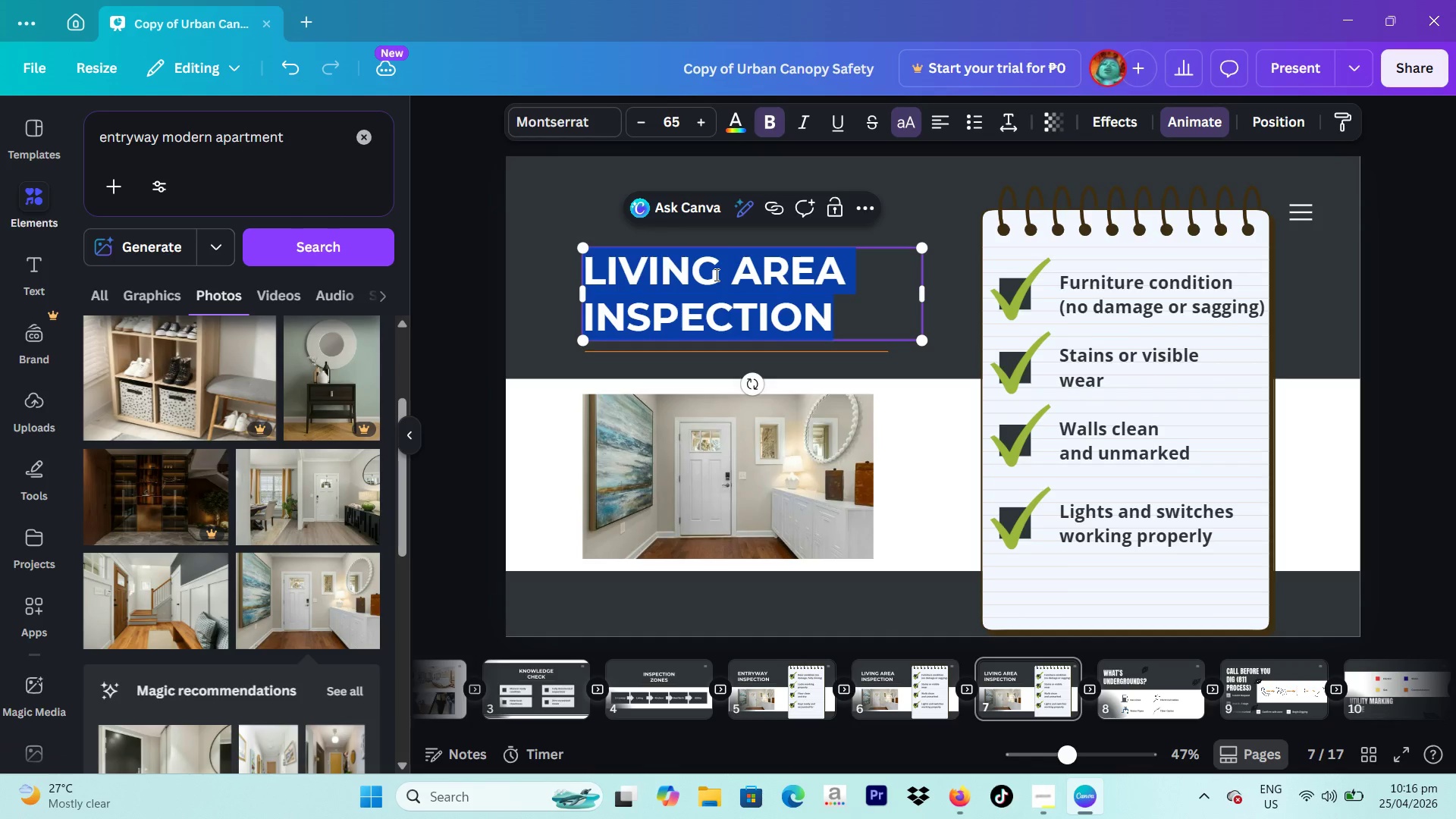 
double_click([715, 275])
 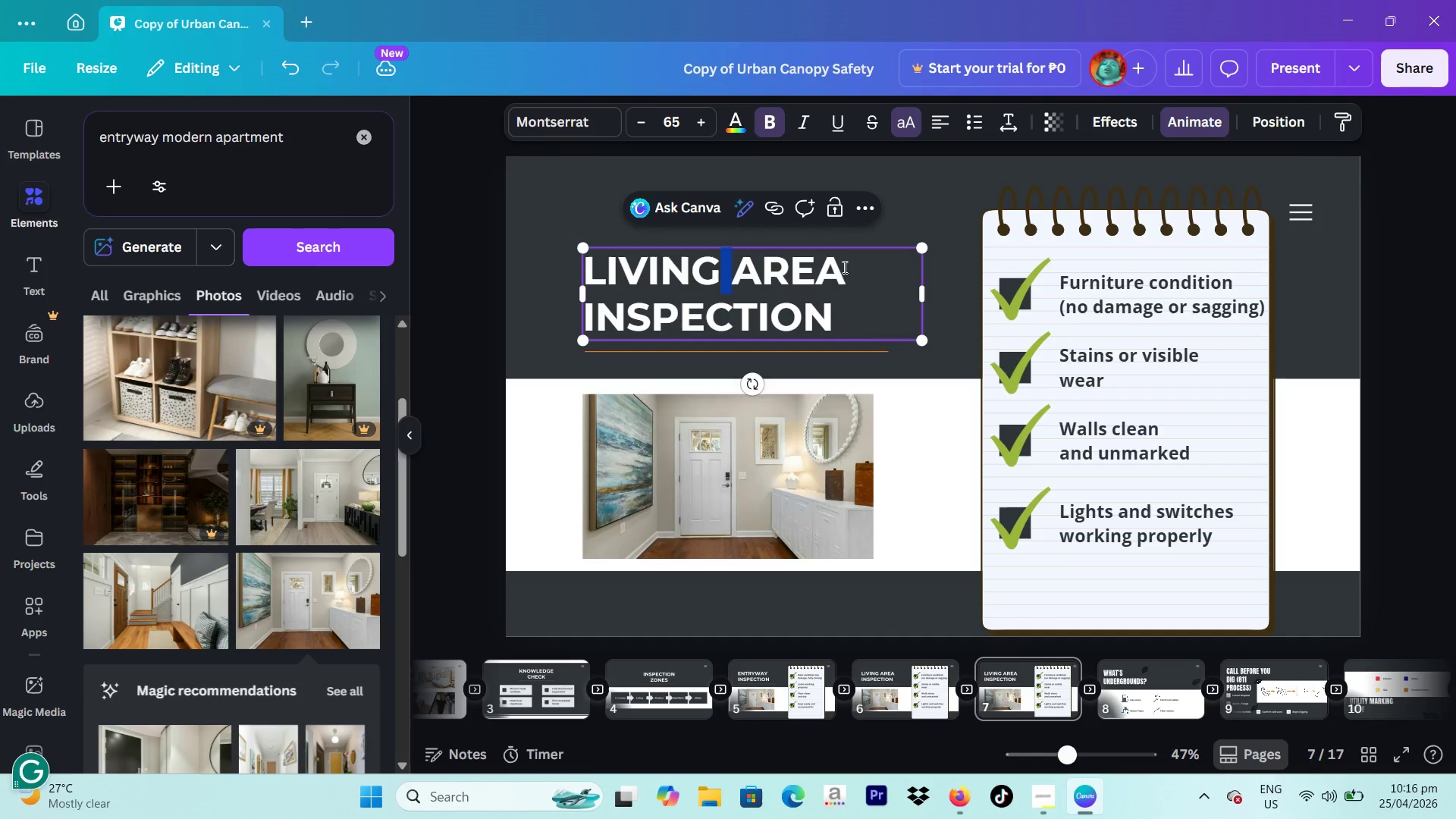 
left_click_drag(start_coordinate=[843, 267], to_coordinate=[588, 273])
 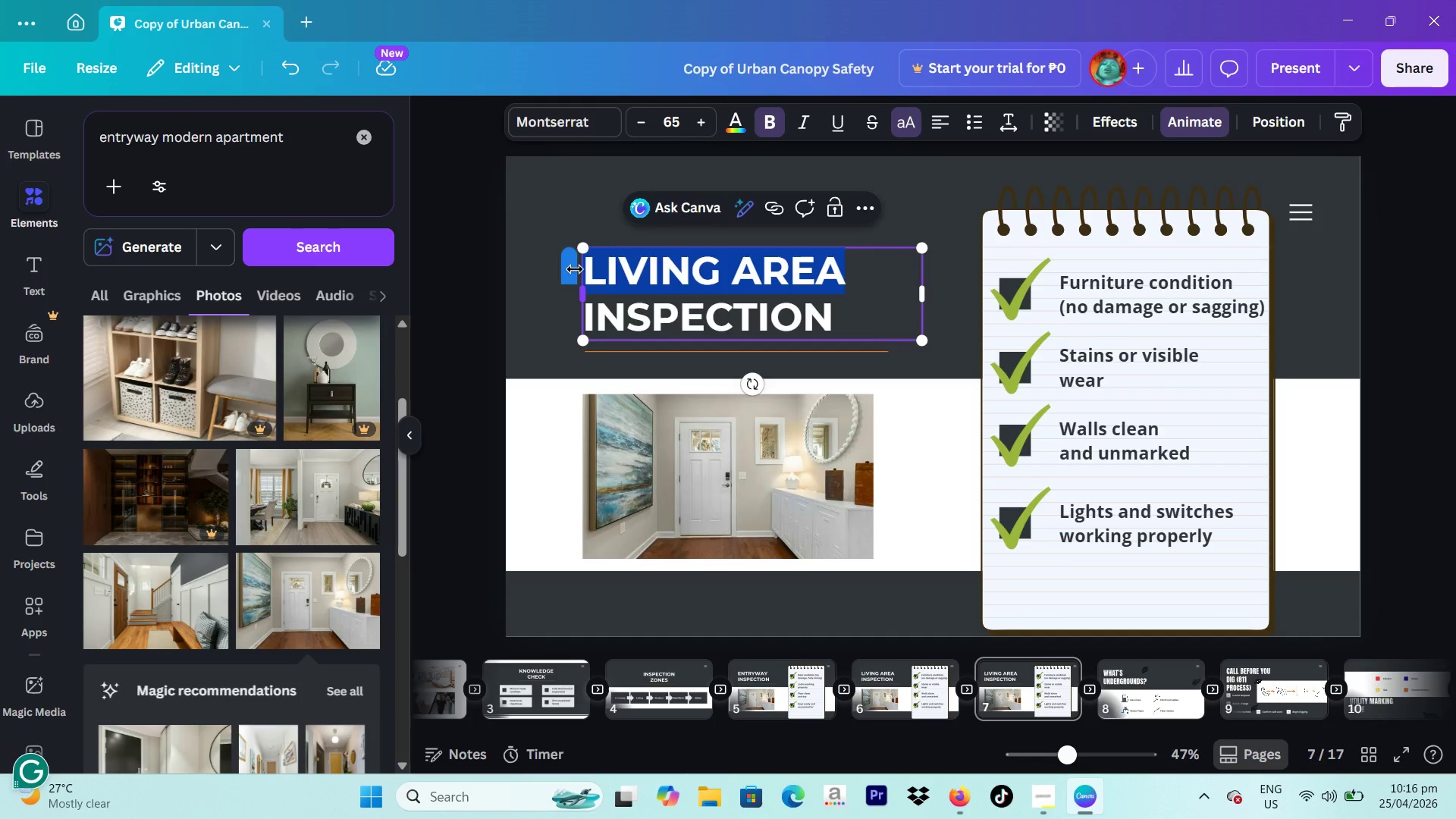 
type(Kitchen)
 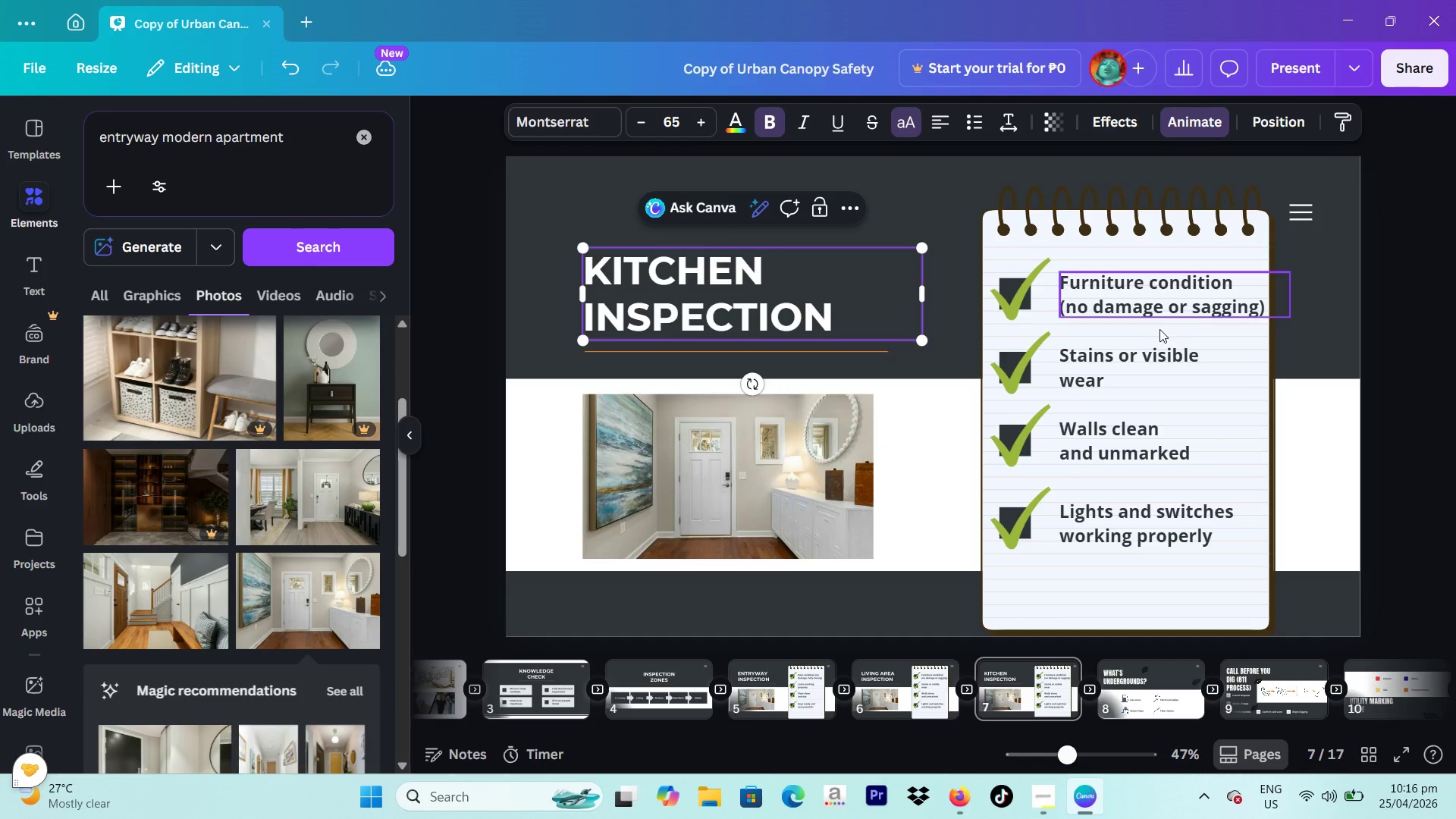 
left_click([1235, 350])
 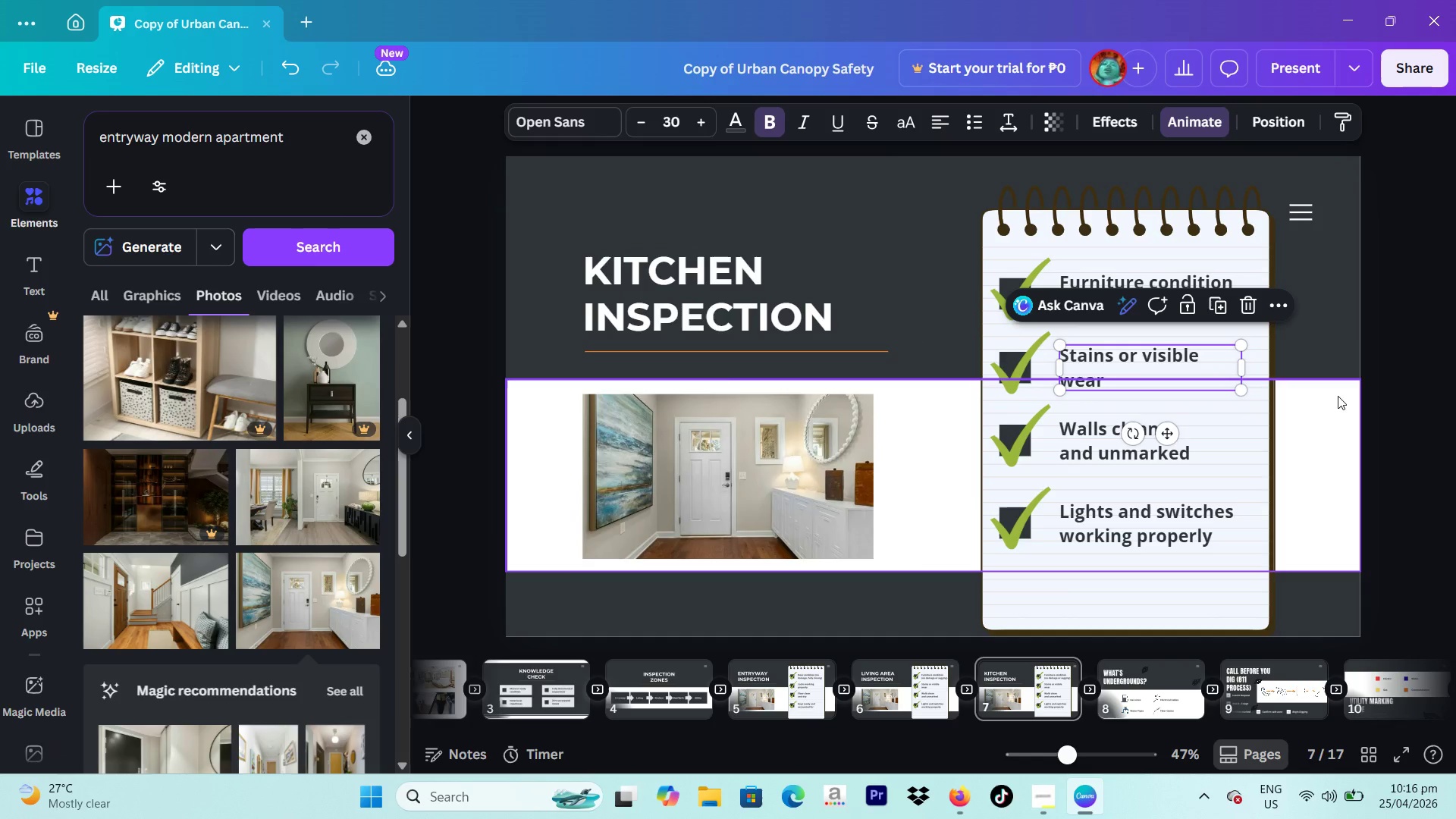 
left_click([1338, 396])
 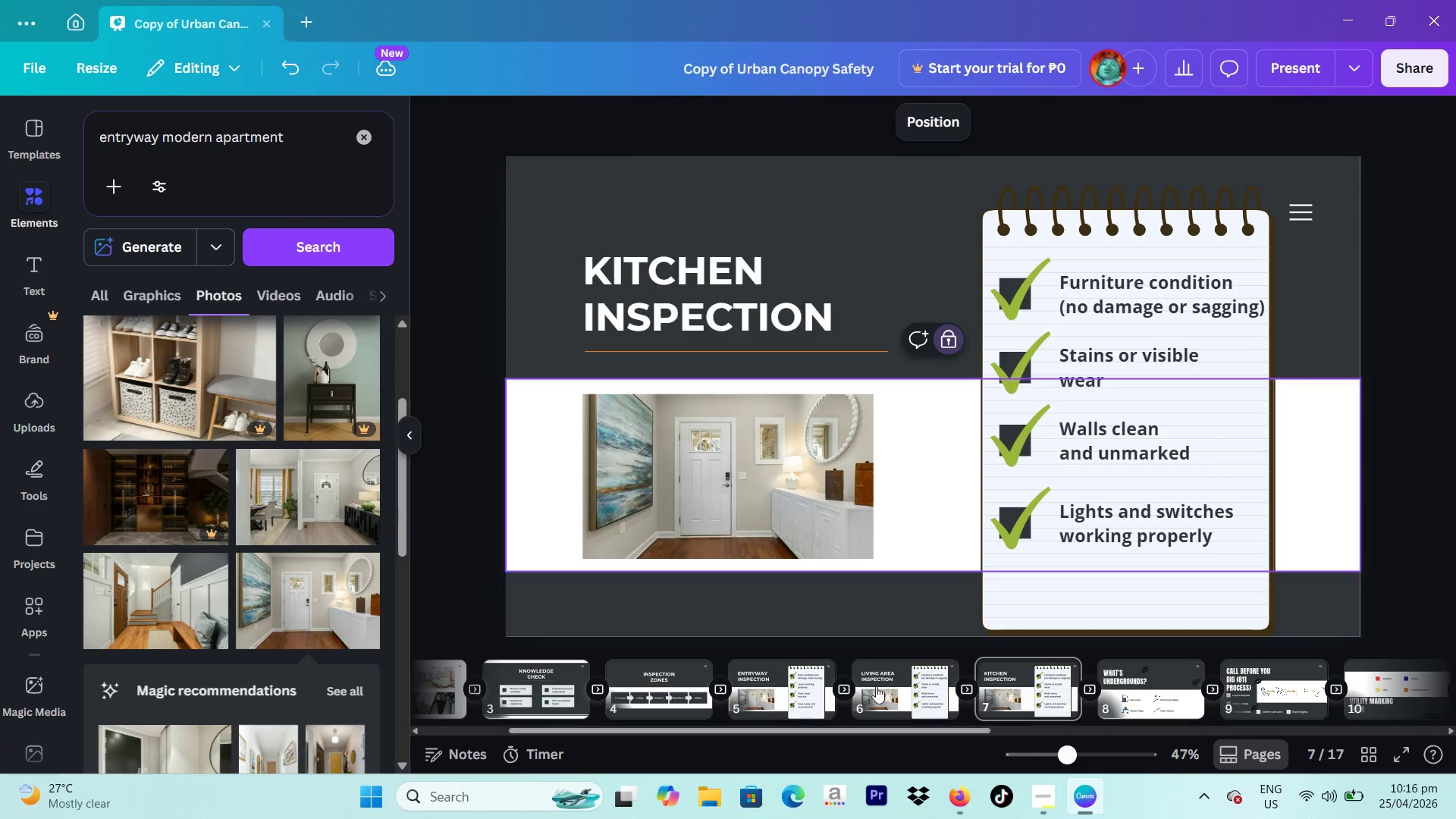 
left_click([875, 687])
 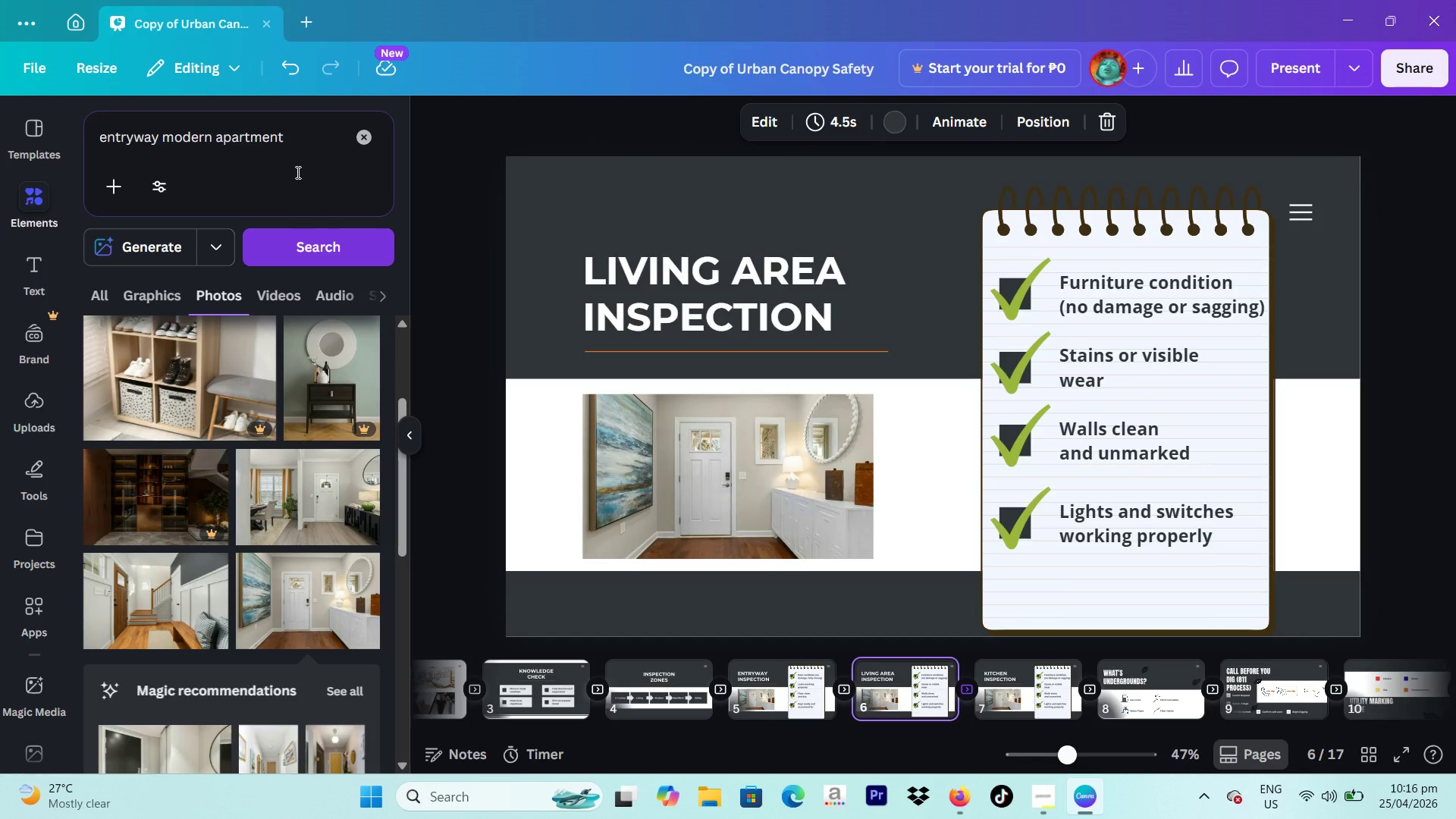 
left_click_drag(start_coordinate=[300, 155], to_coordinate=[26, 78])
 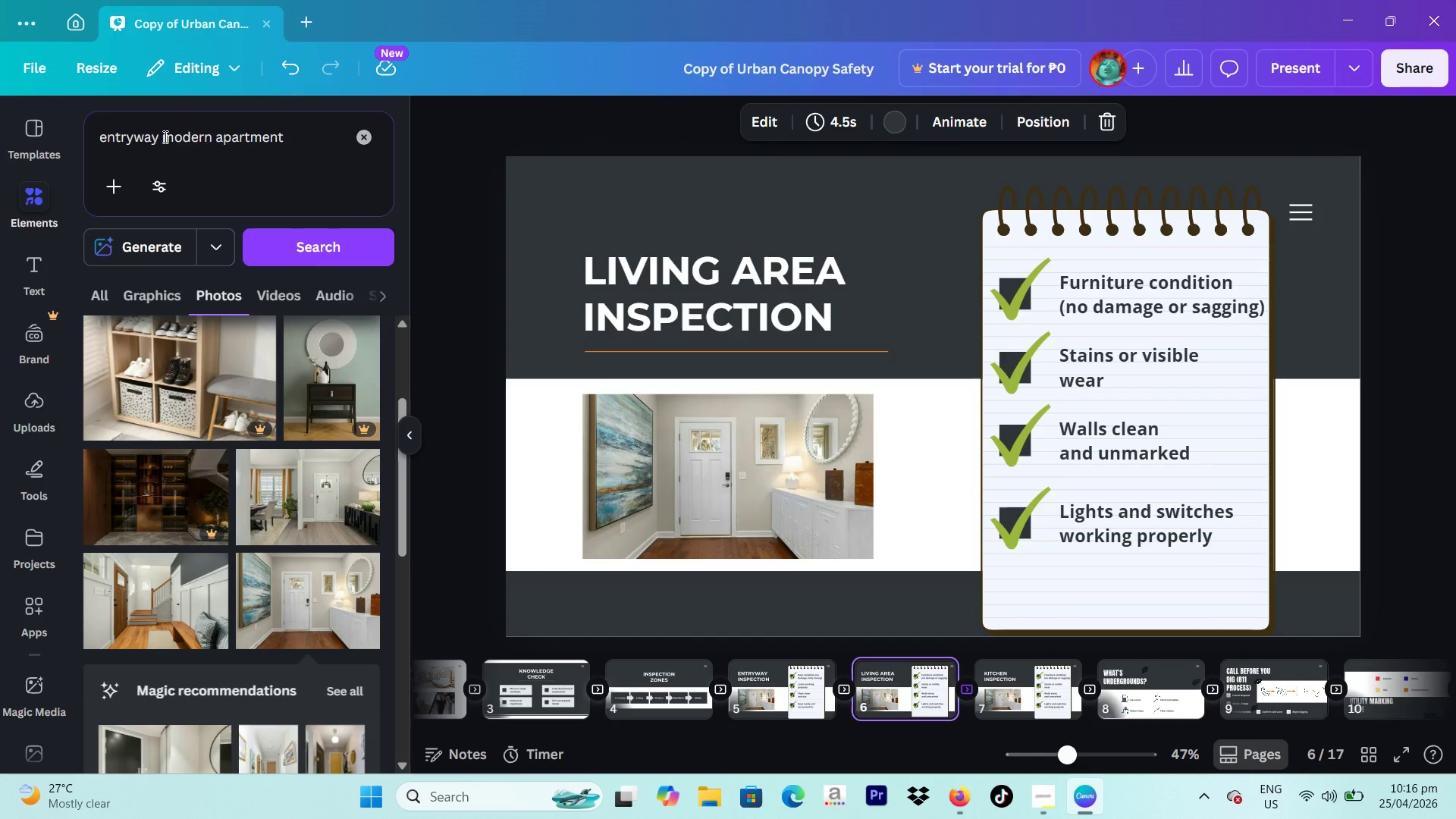 
left_click_drag(start_coordinate=[164, 136], to_coordinate=[45, 130])
 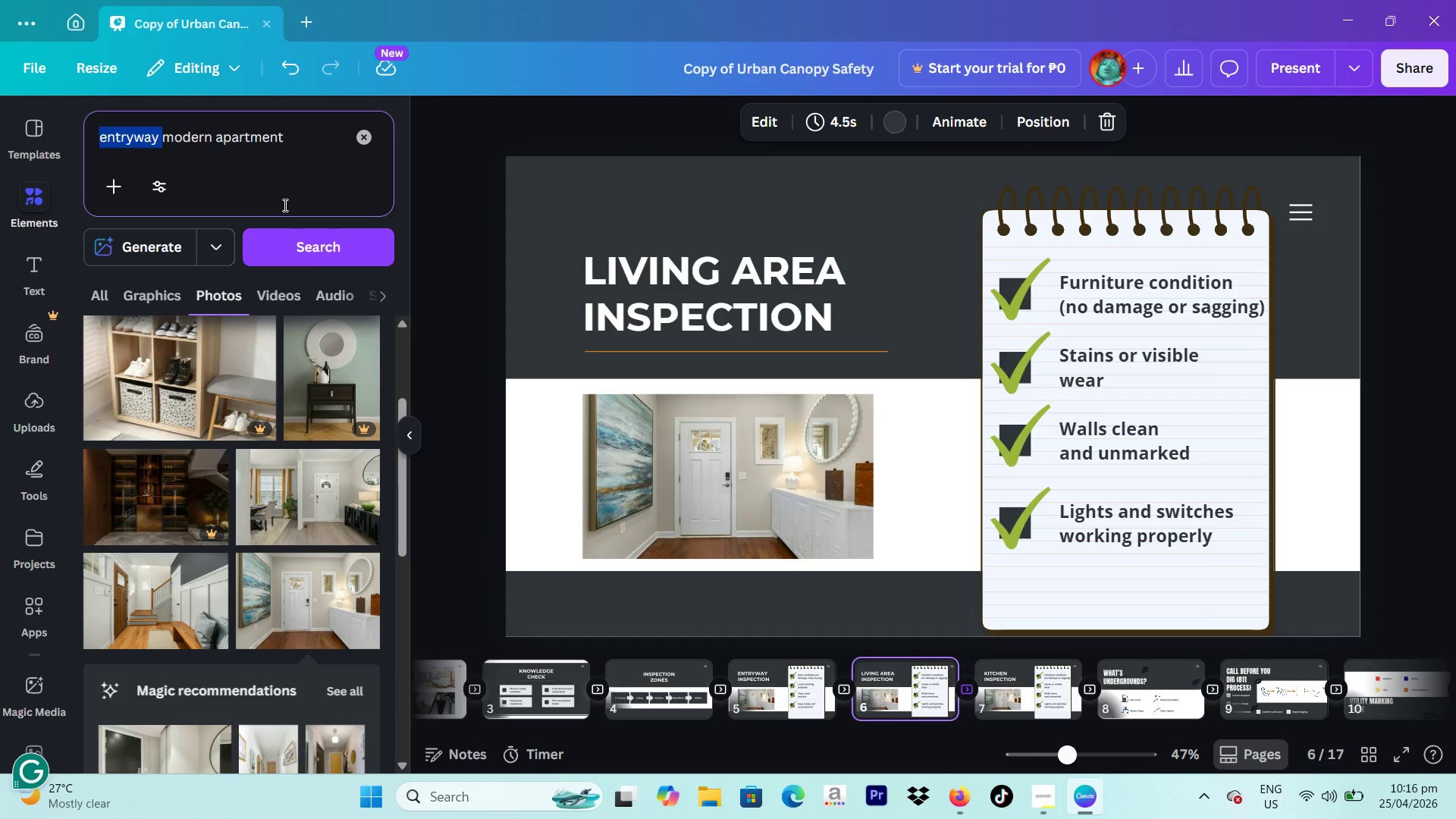 
type(living area )
 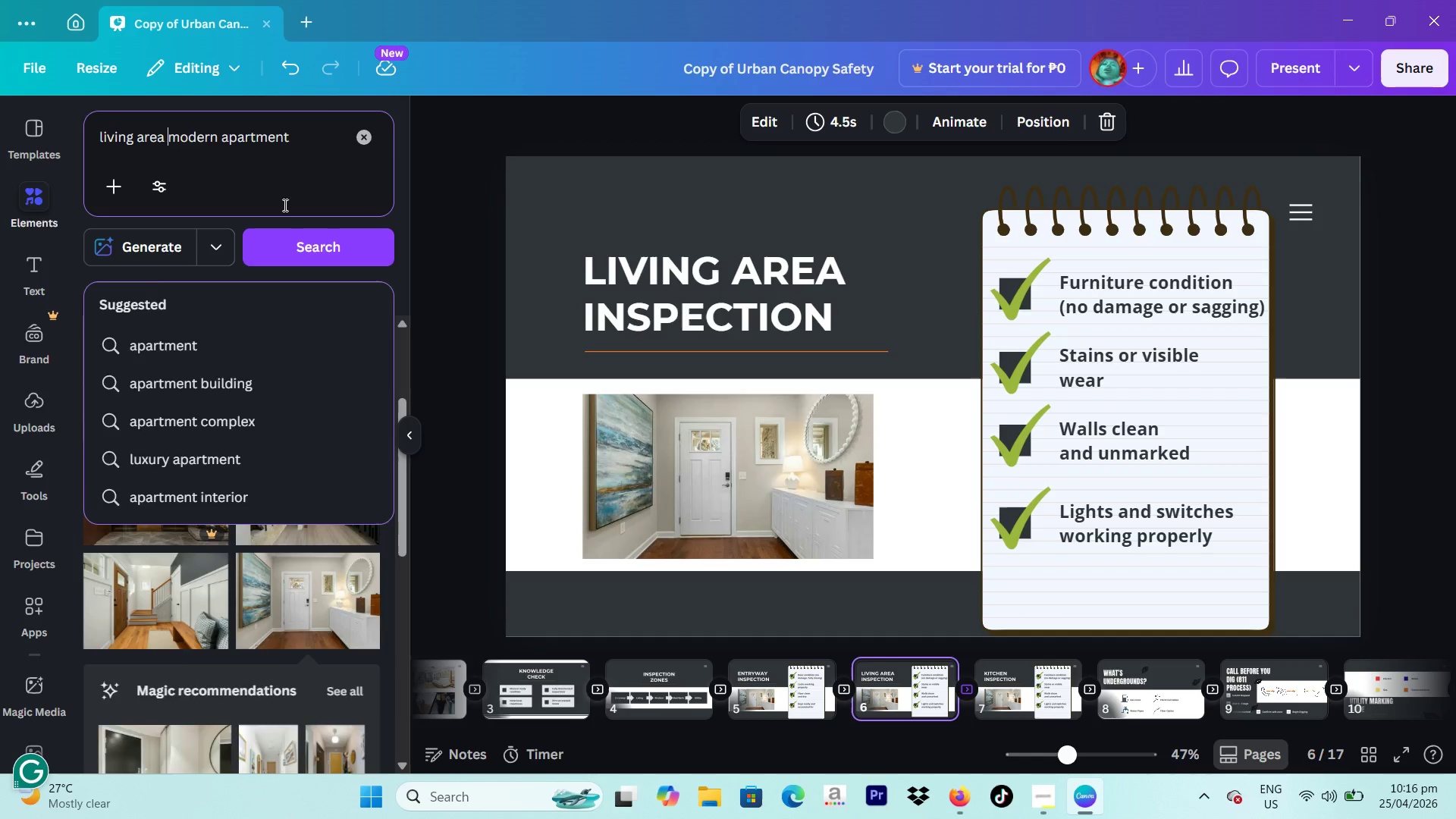 
key(Enter)
 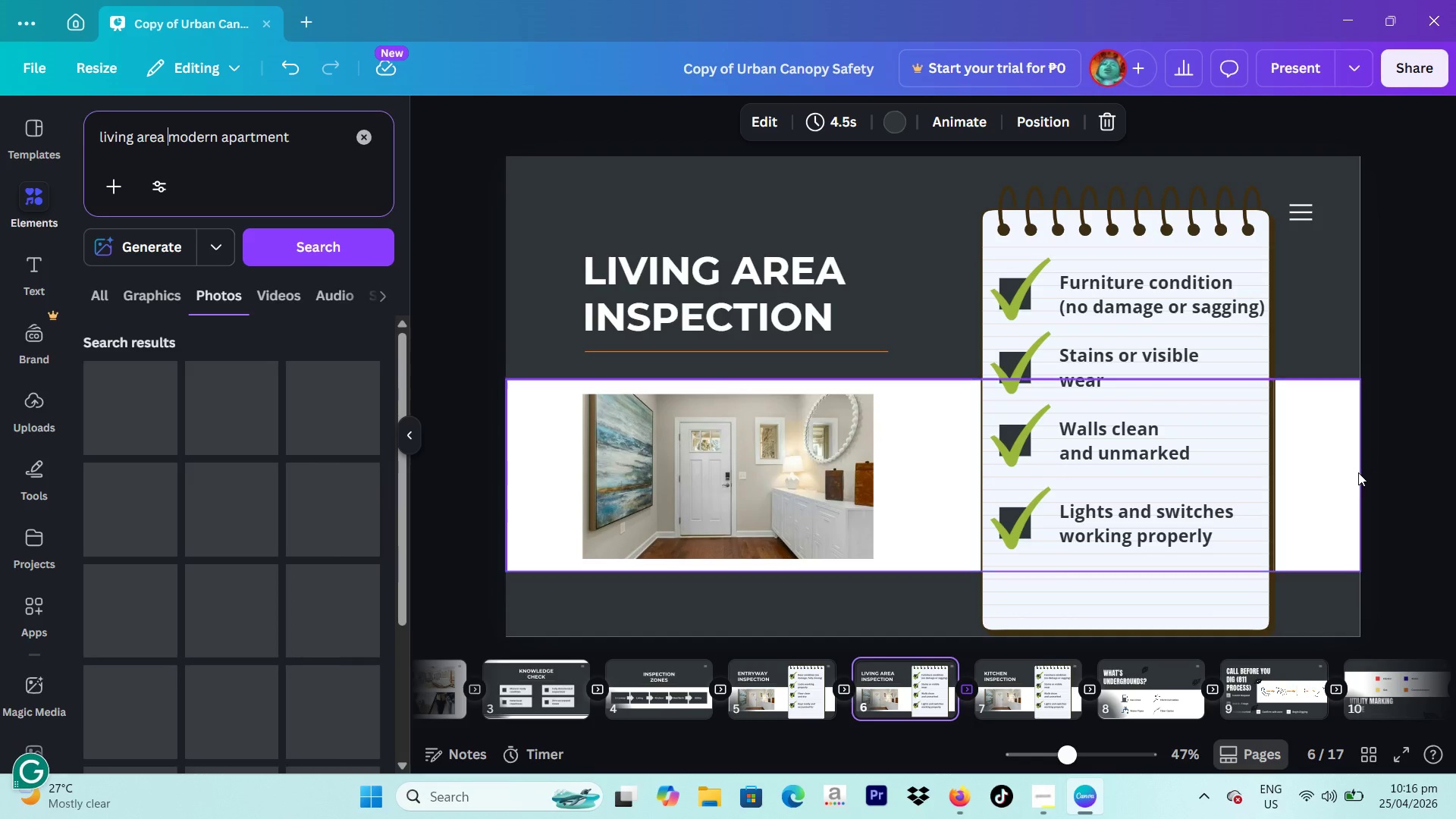 
left_click([1034, 797])
 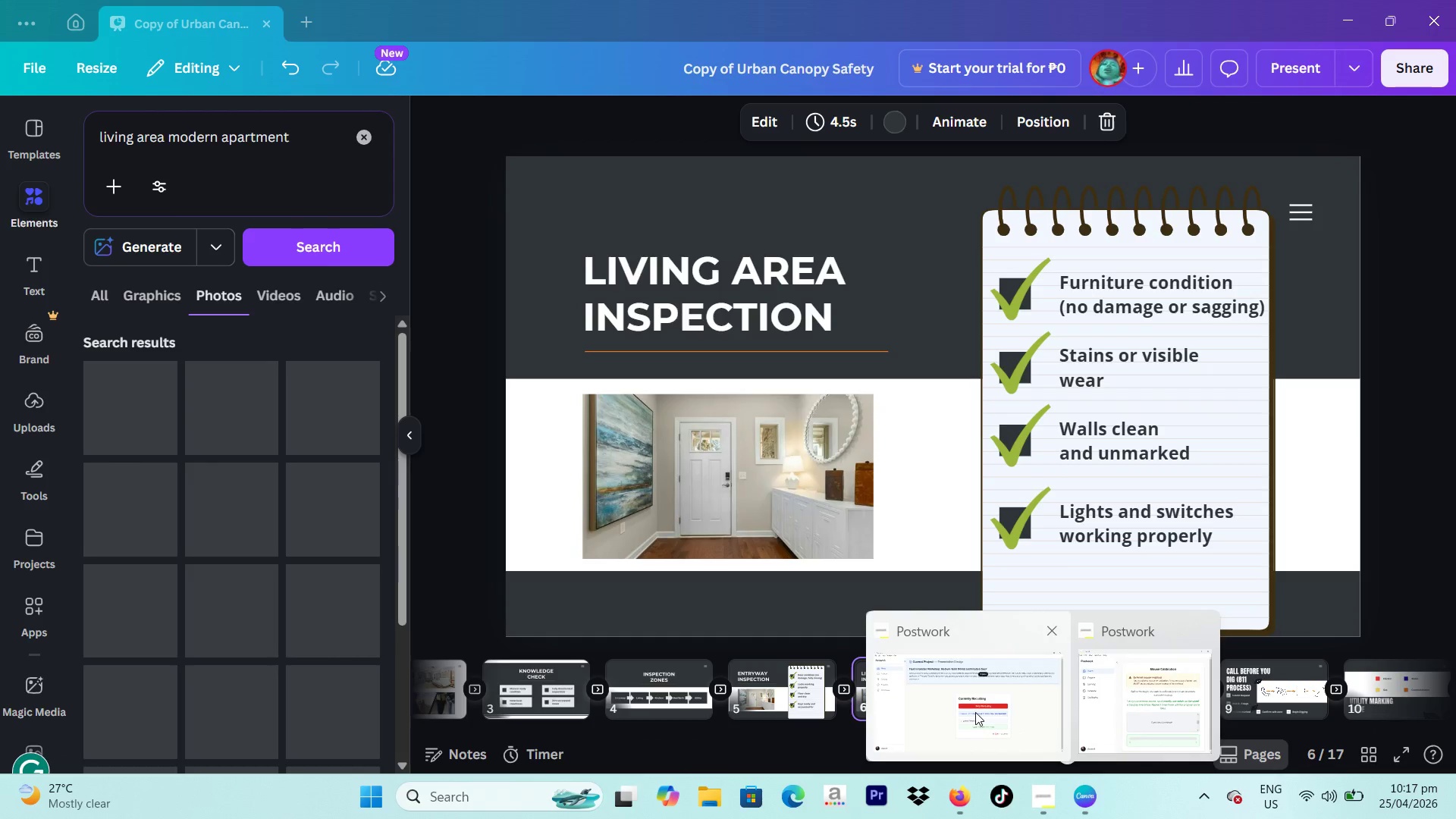 
left_click([975, 712])